 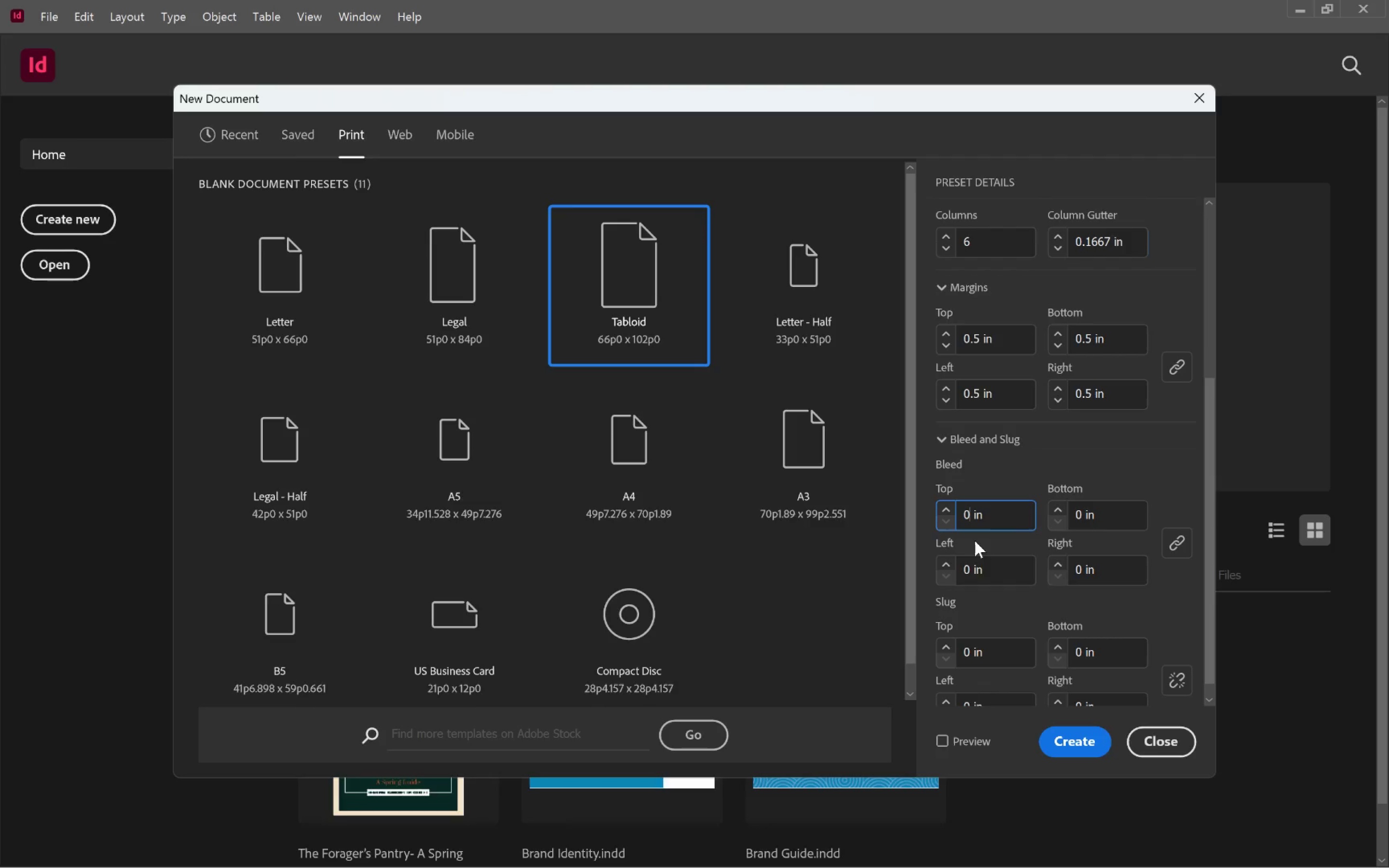 
key(Period)
 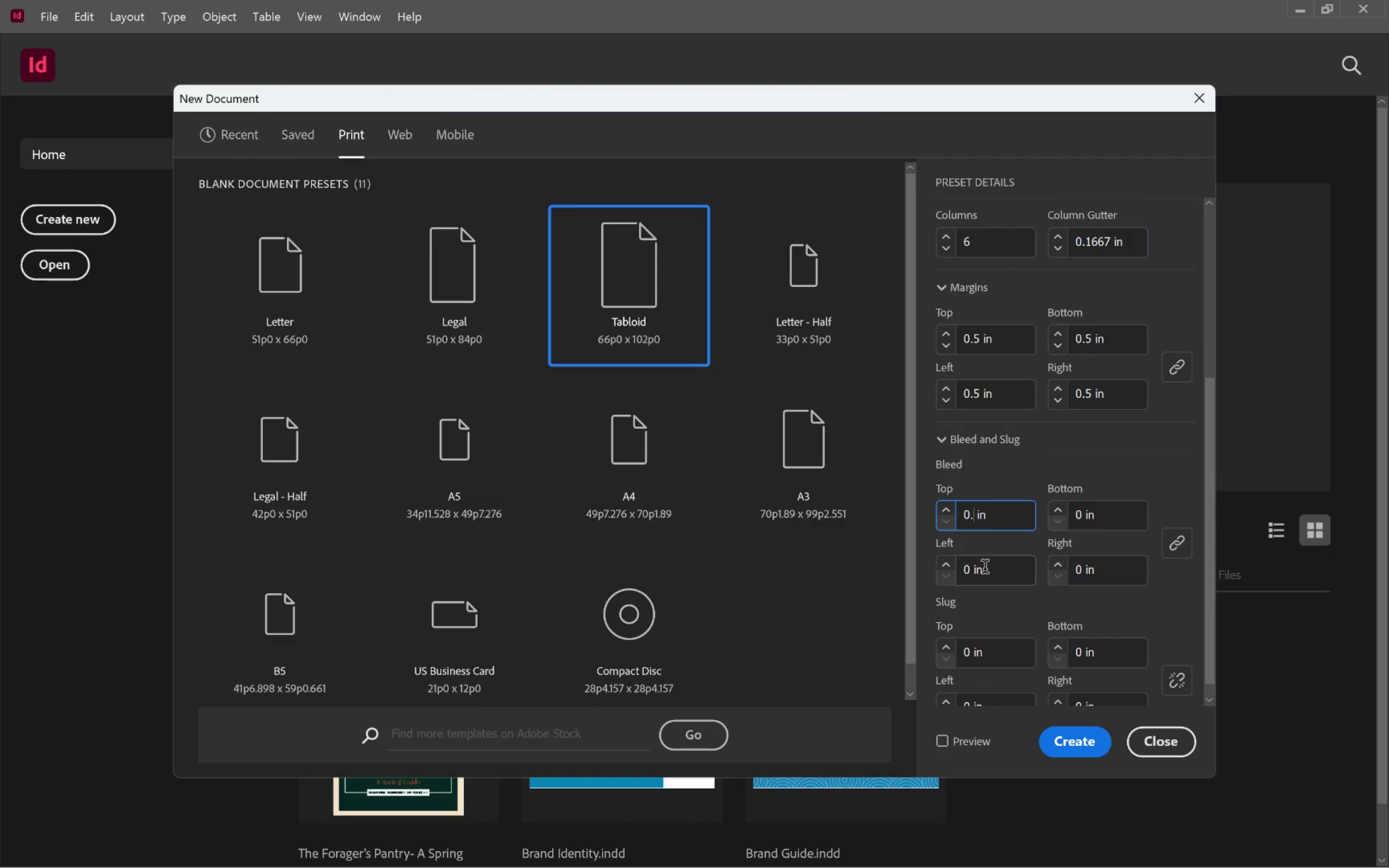 
key(Control+V)
 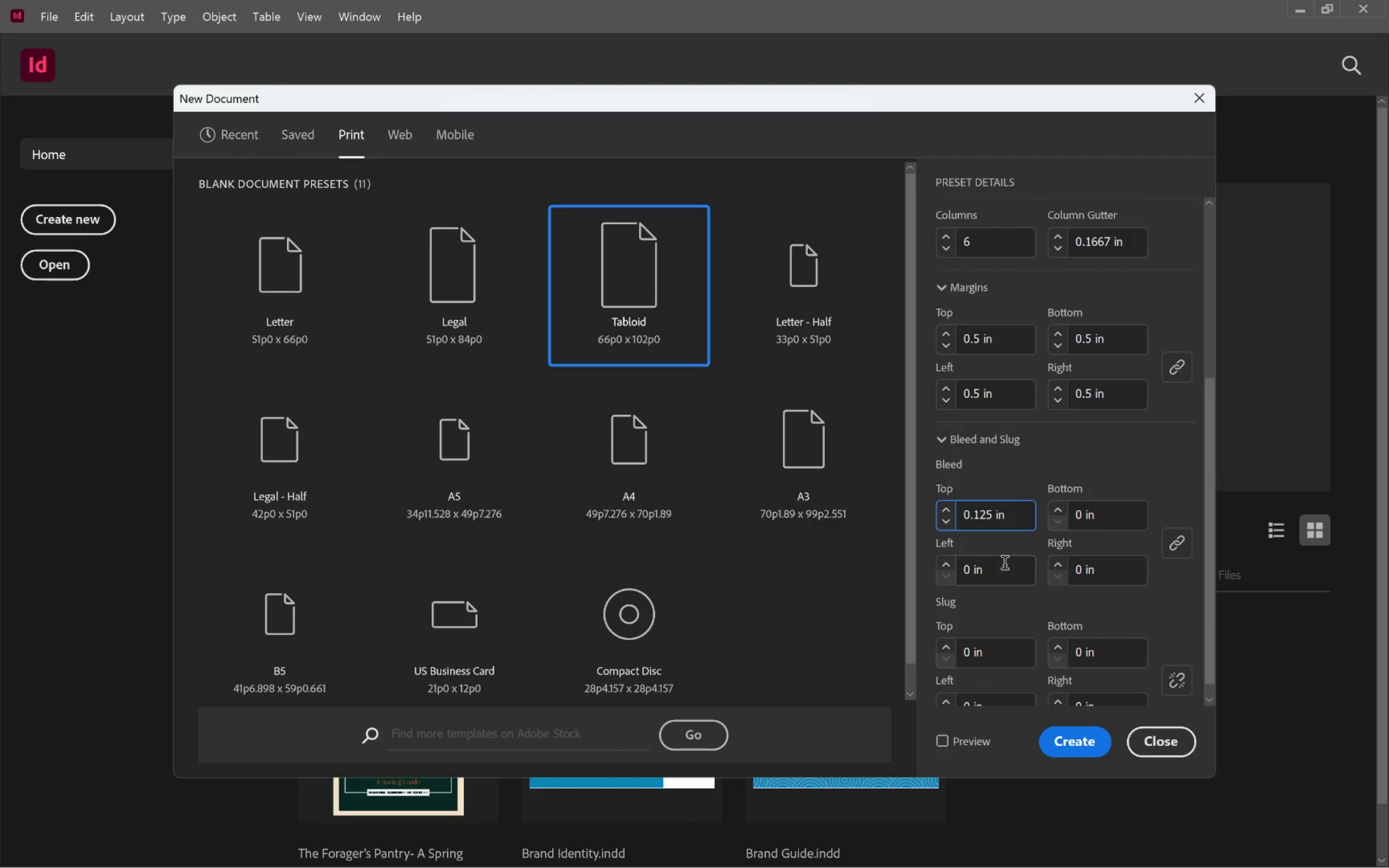 
key(Tab)
 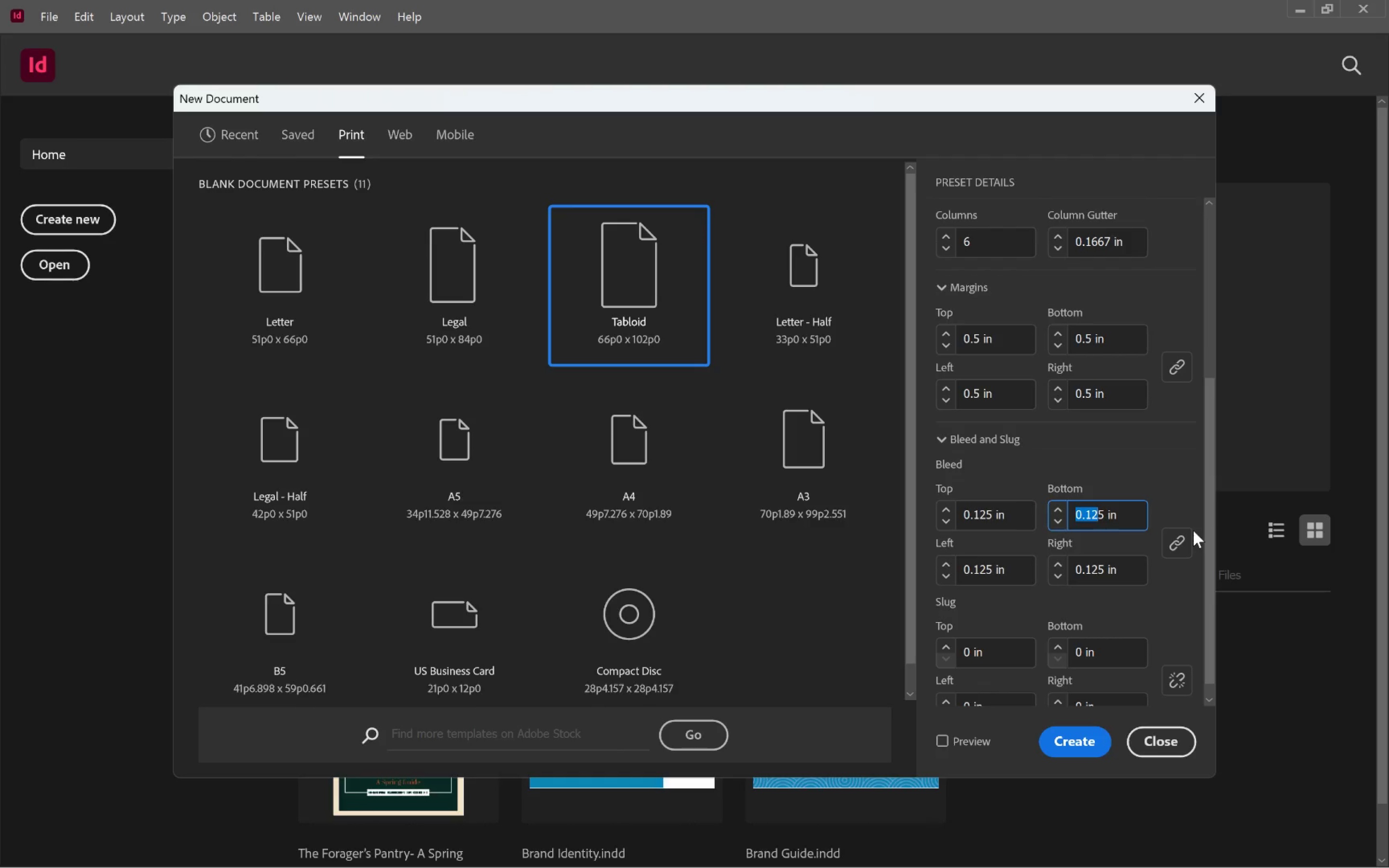 
wait(11.44)
 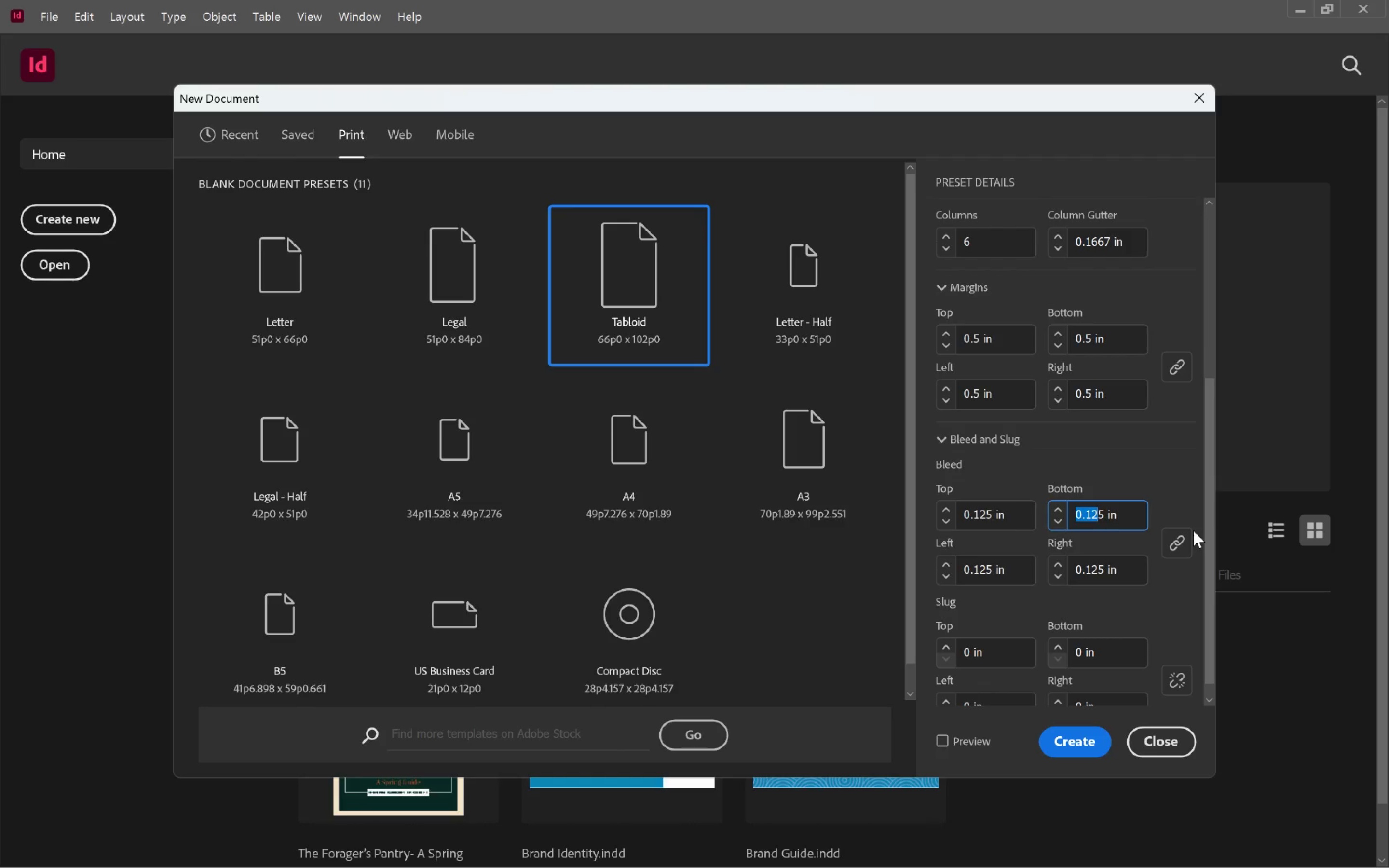 
left_click_drag(start_coordinate=[1212, 514], to_coordinate=[1203, 403])
 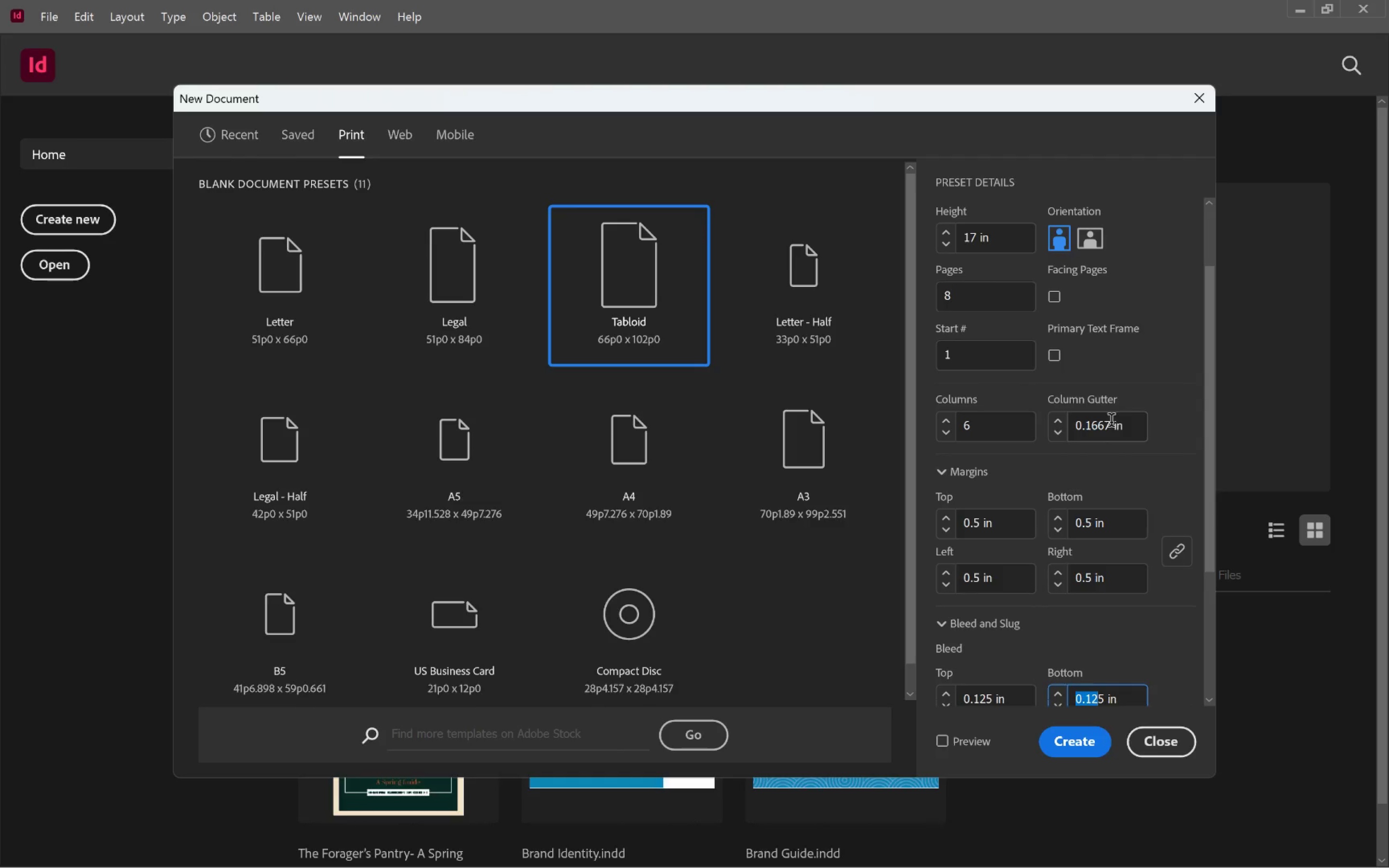 
left_click_drag(start_coordinate=[1132, 430], to_coordinate=[1027, 426])
 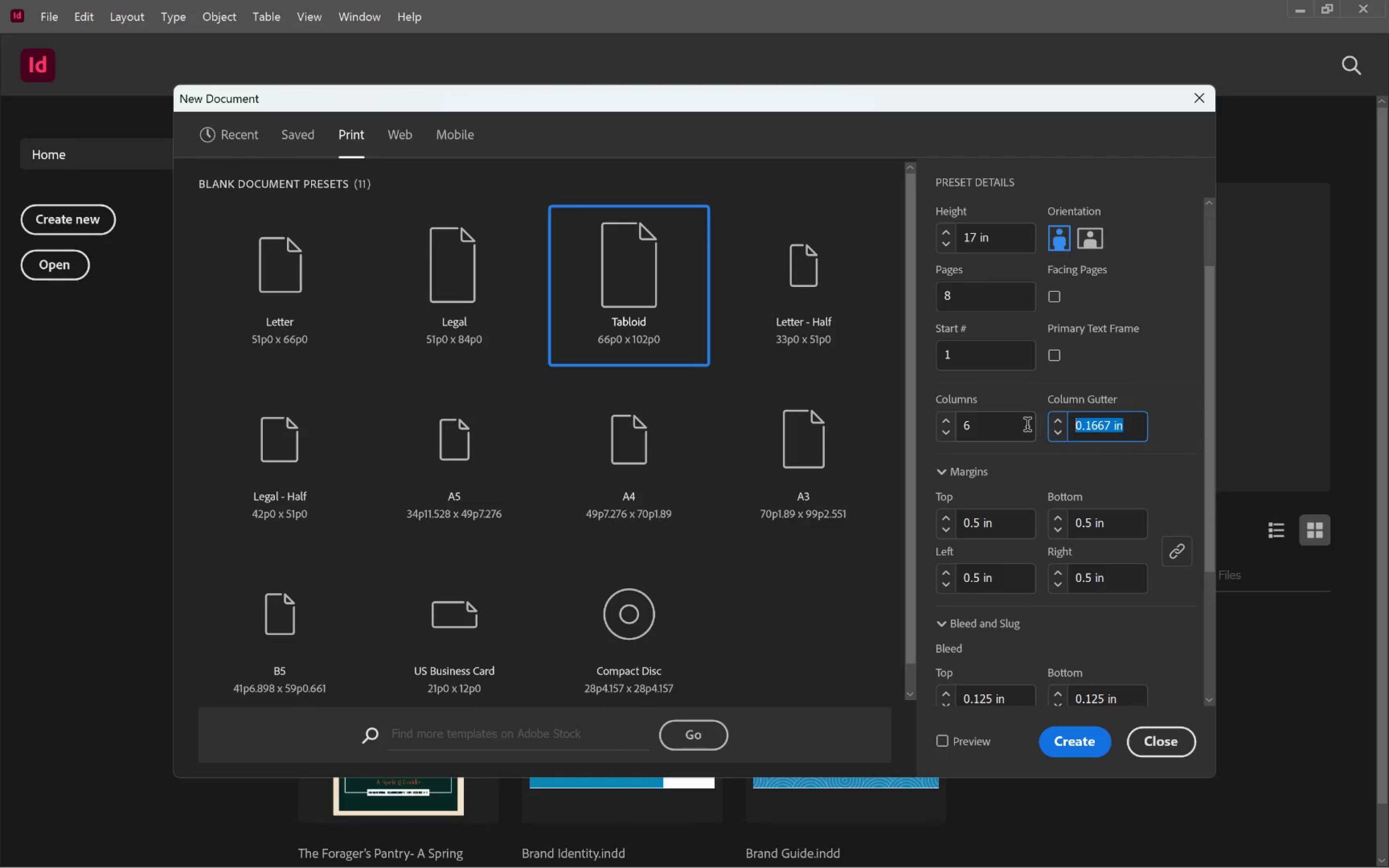 
type(0.5cm)
key(Tab)
 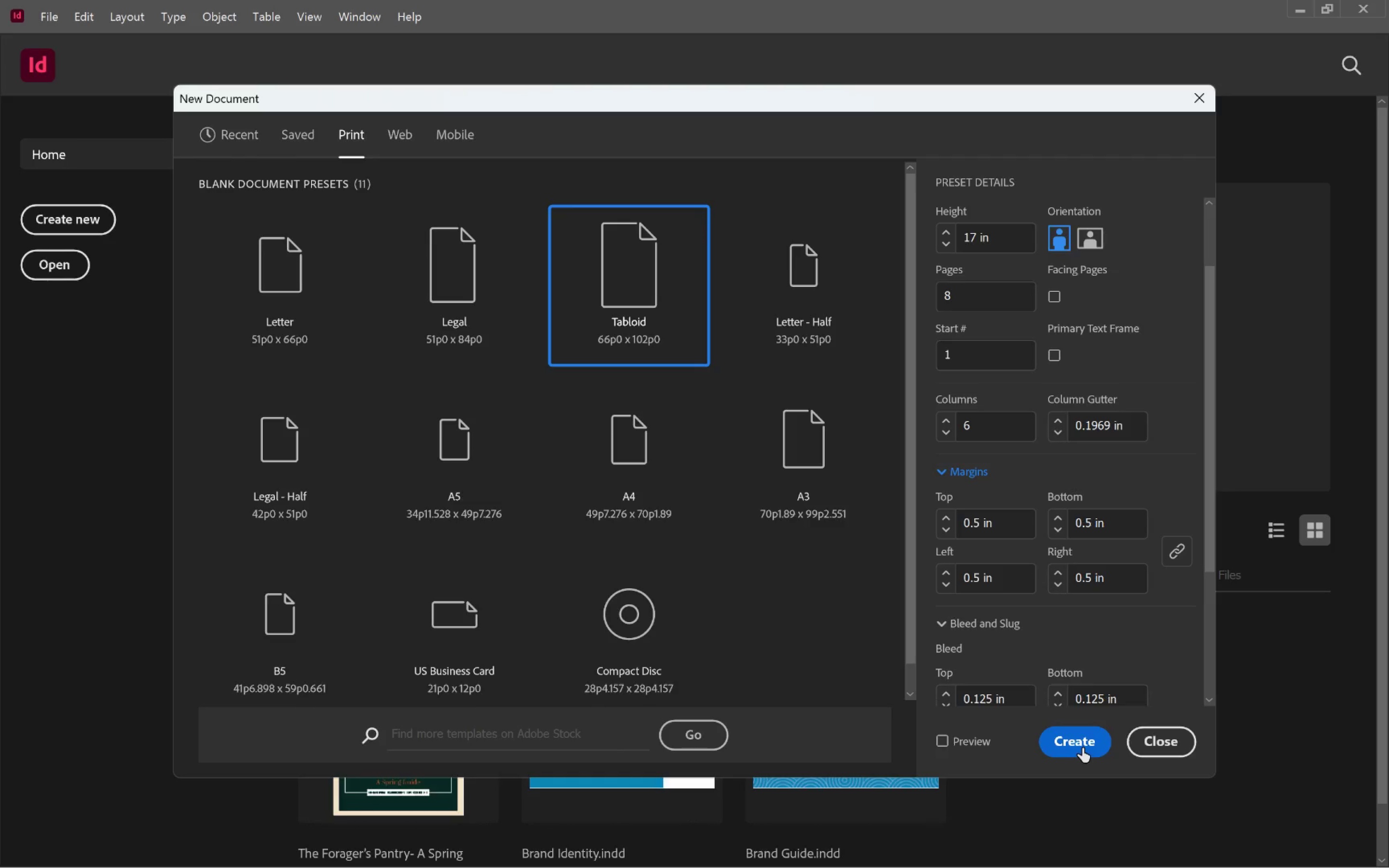 
wait(6.09)
 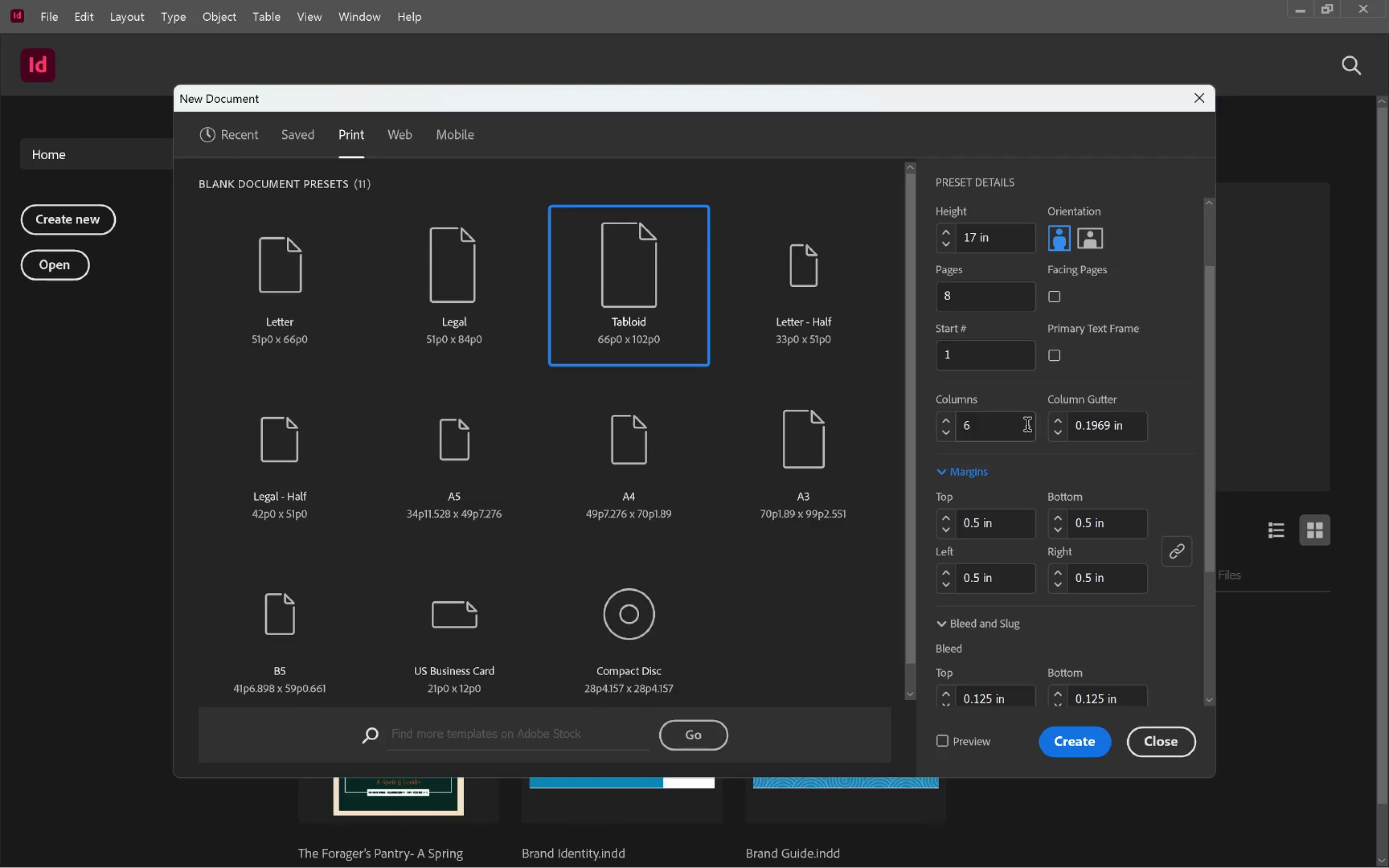 
left_click([1081, 747])
 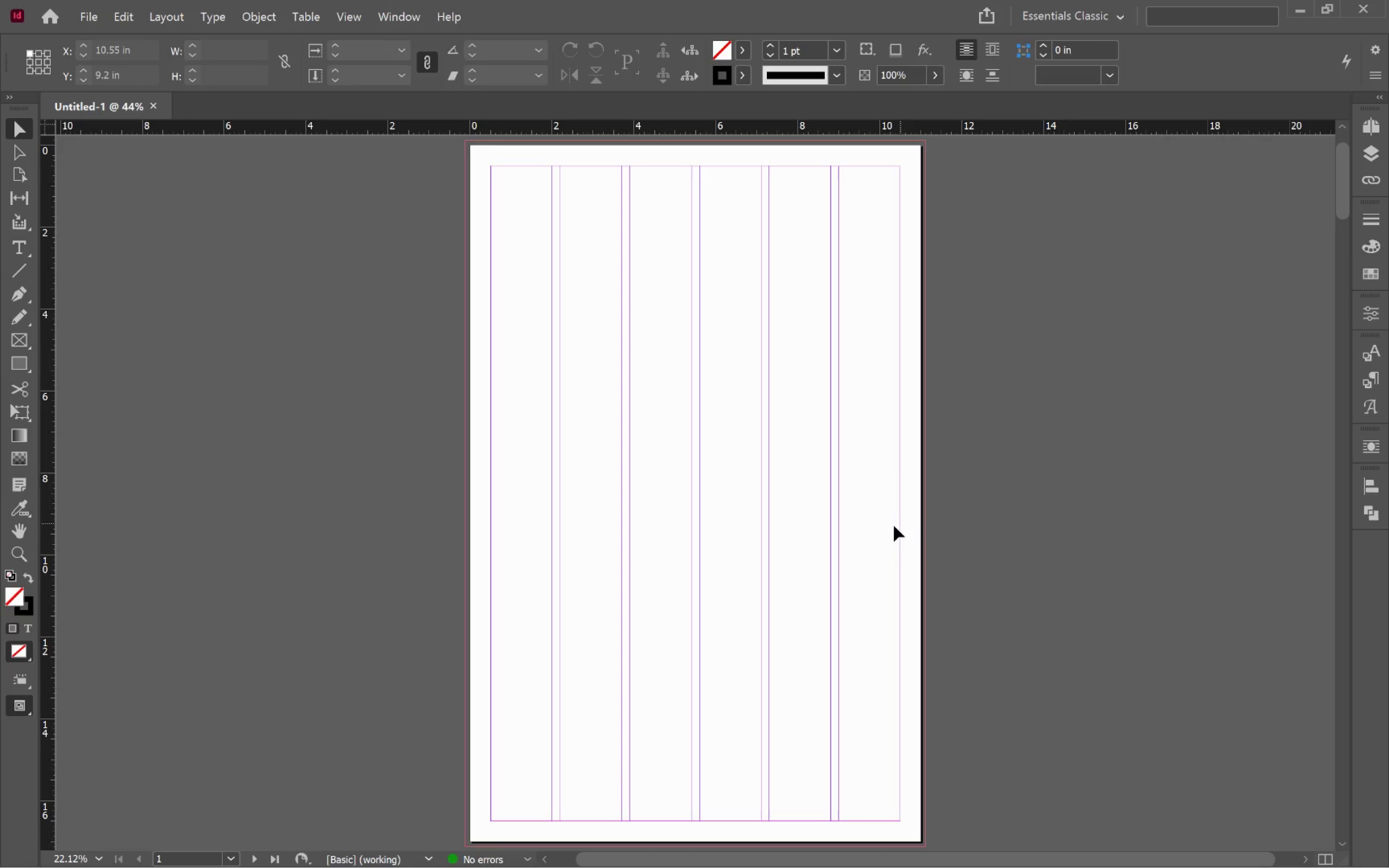 
wait(11.41)
 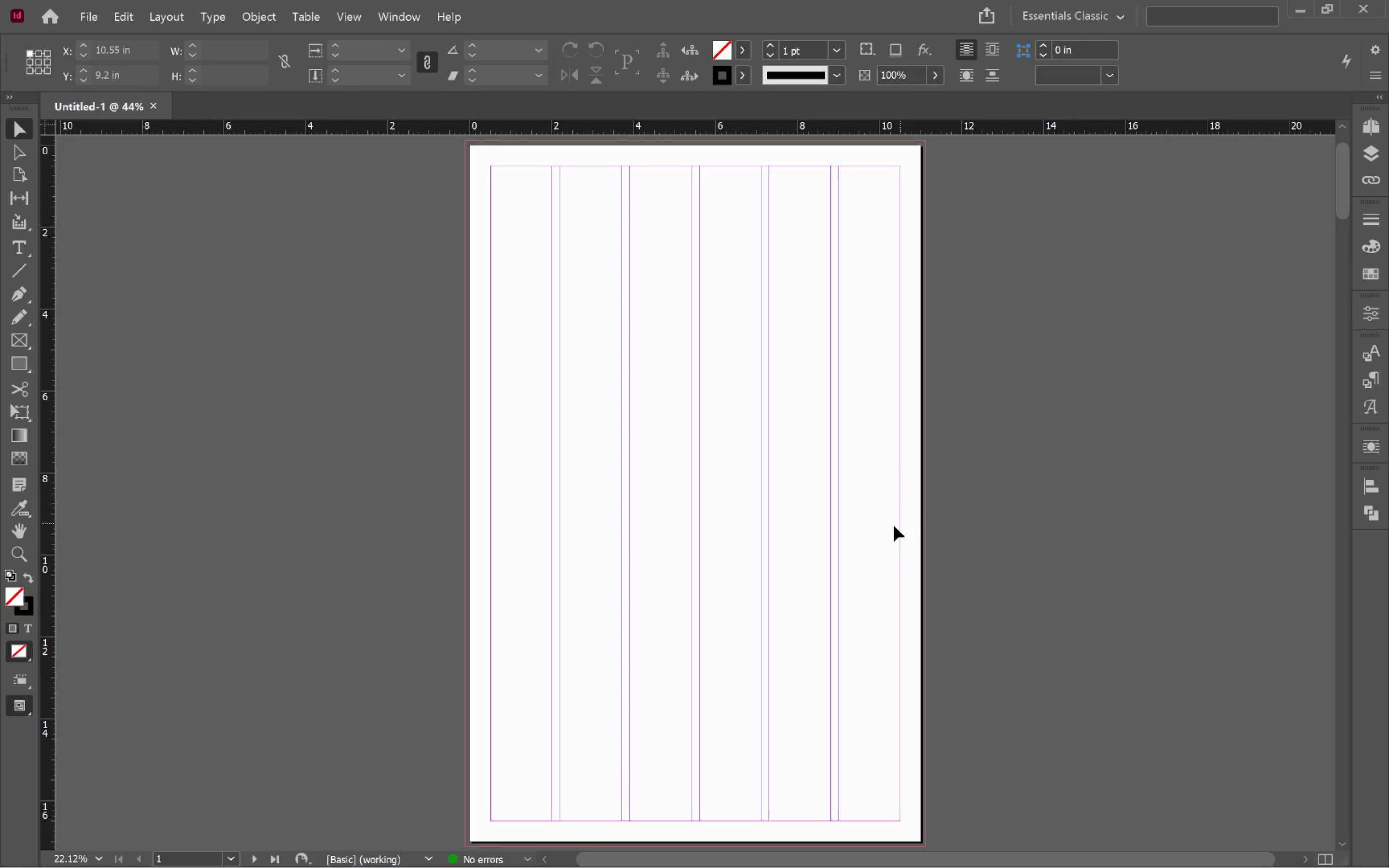 
scroll: coordinate [877, 535], scroll_direction: up, amount: 10.0
 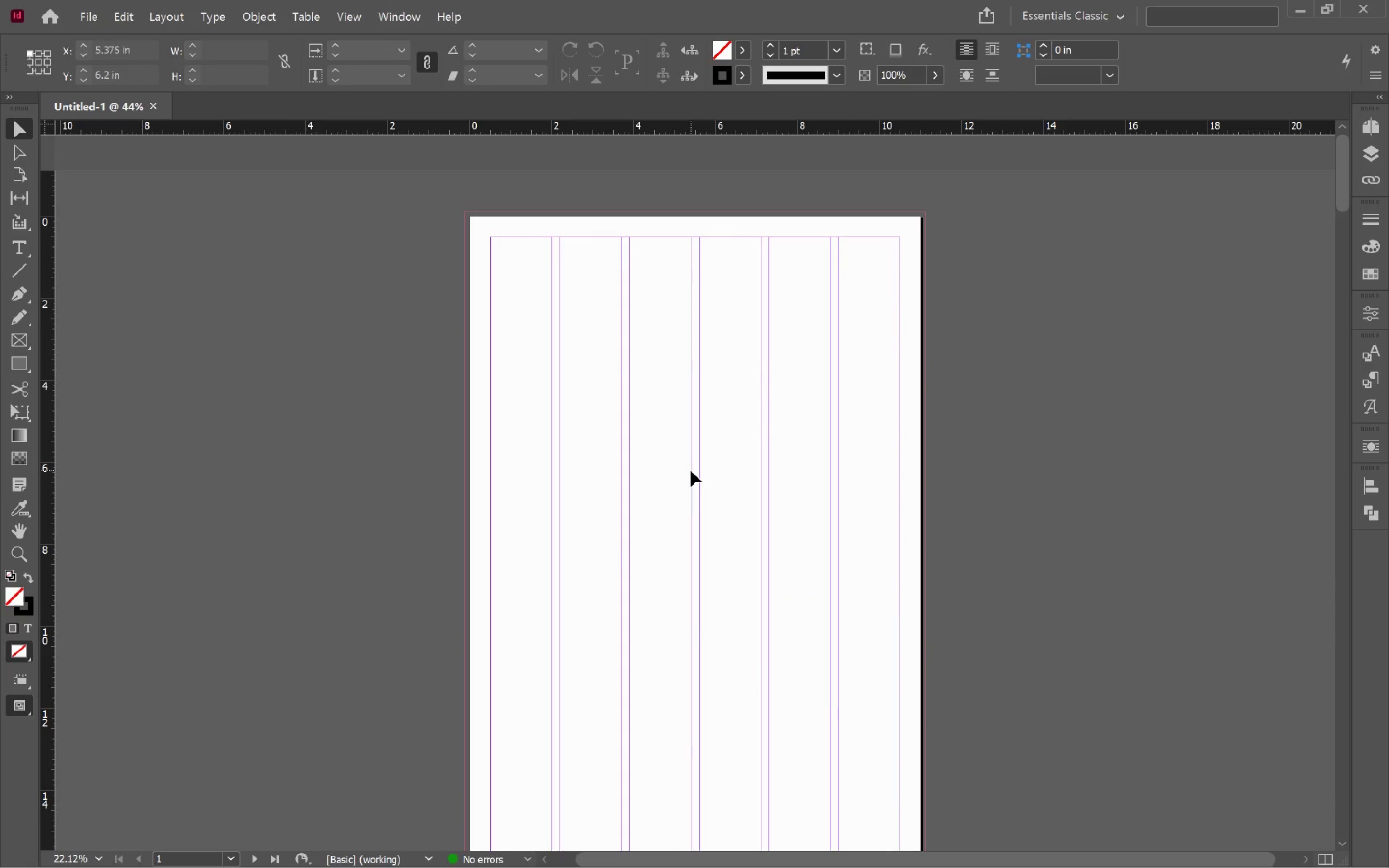 
left_click([691, 471])
 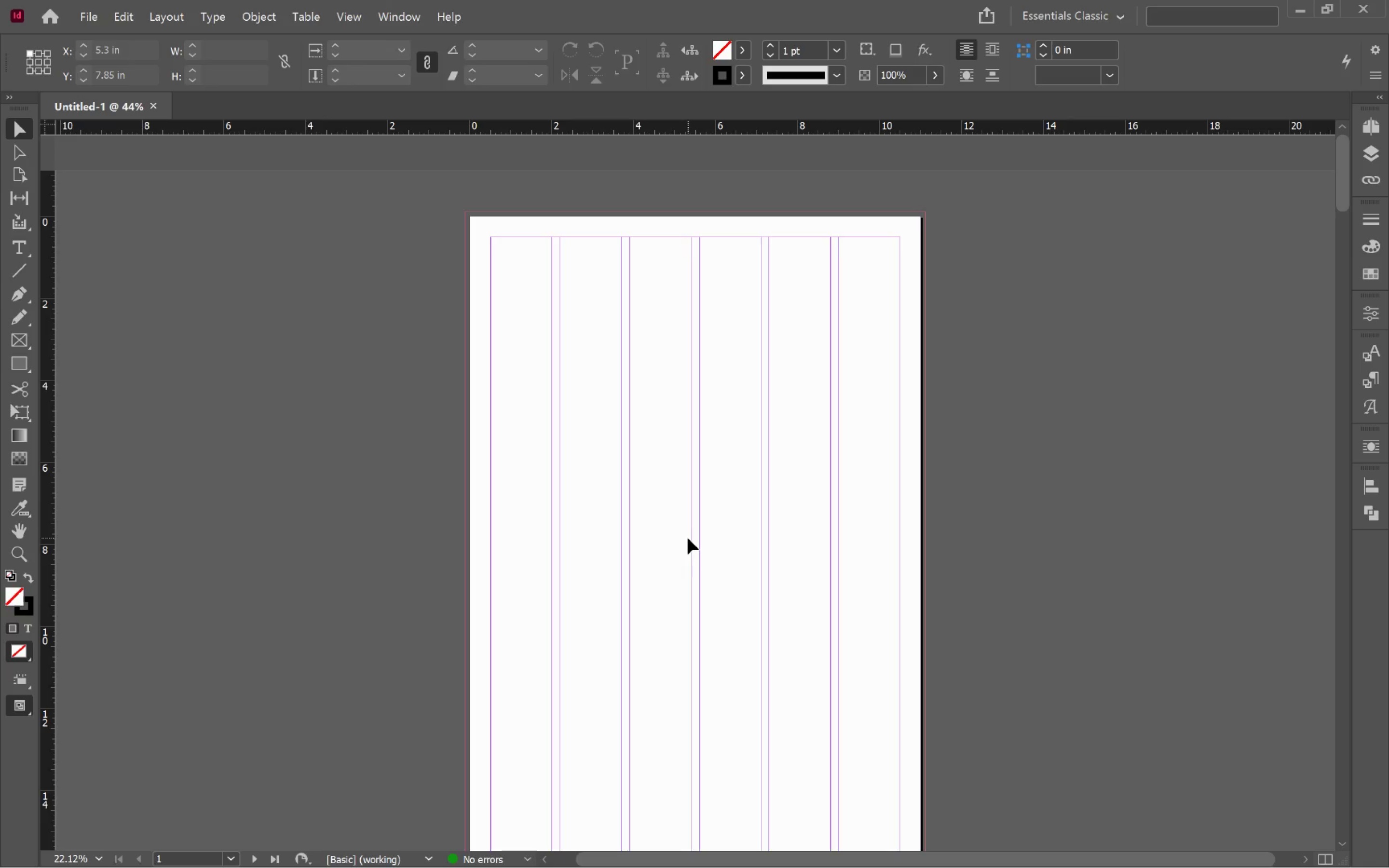 
wait(20.17)
 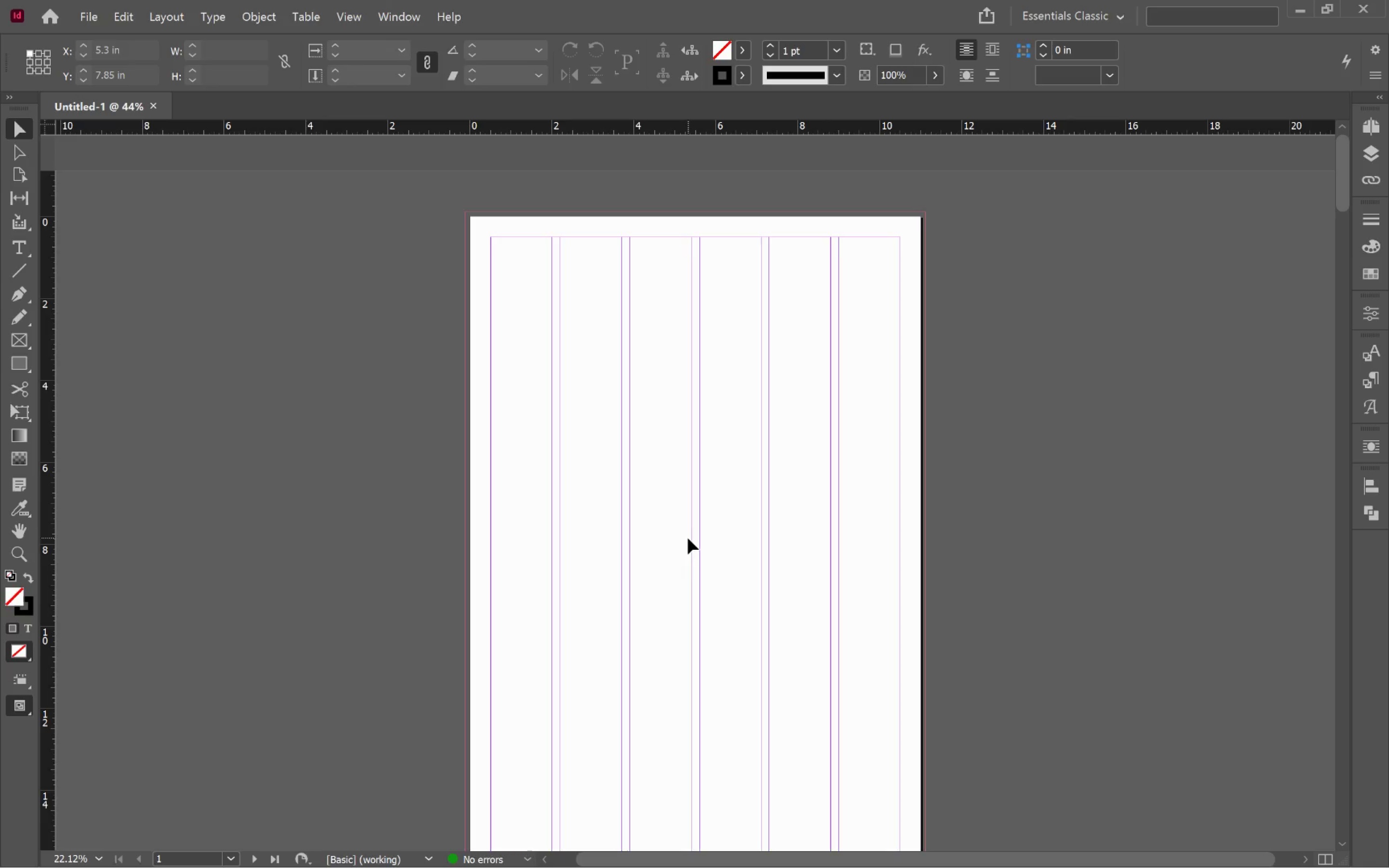 
key(Alt+Tab)